 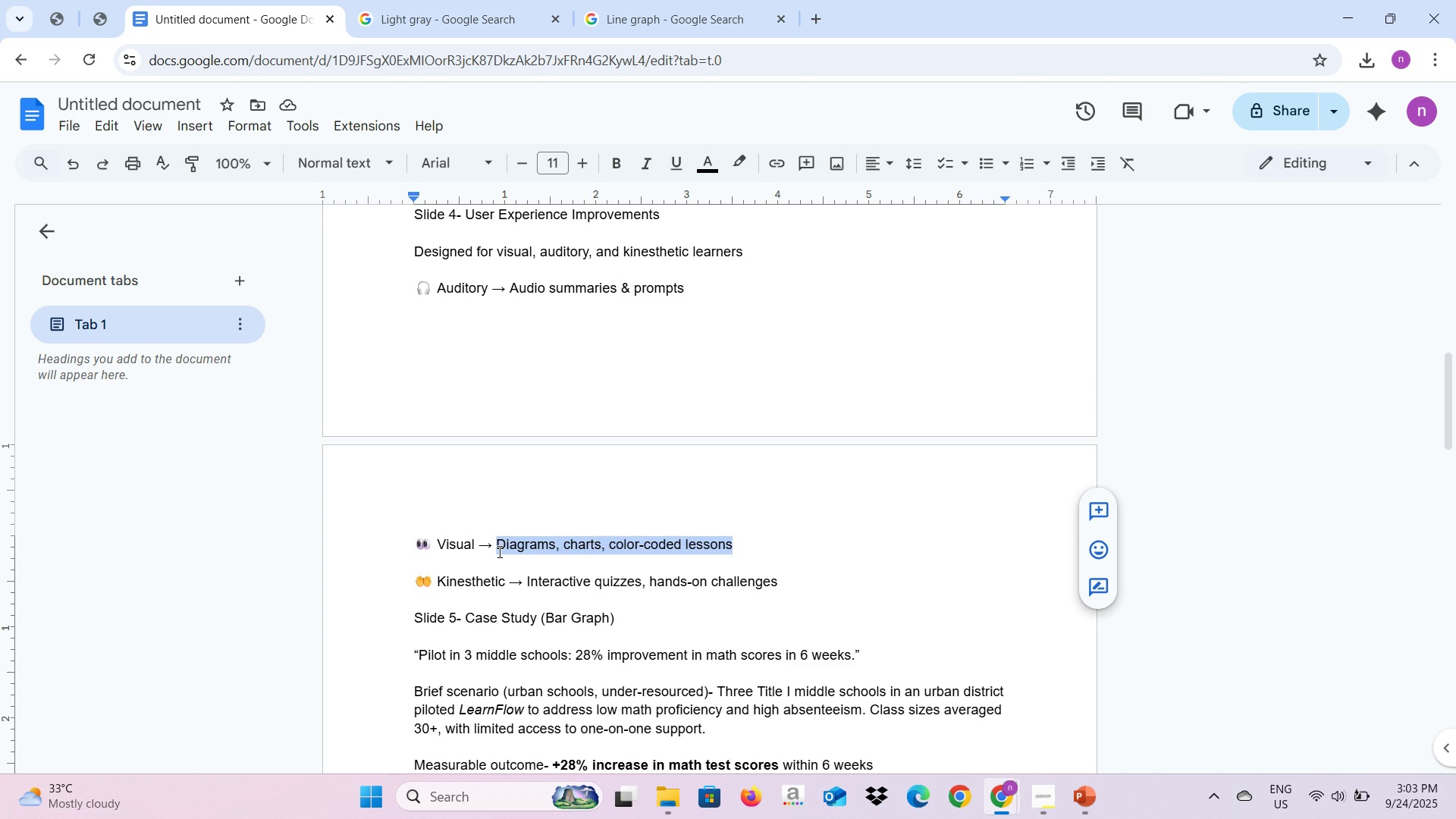 
key(Alt+AltLeft)
 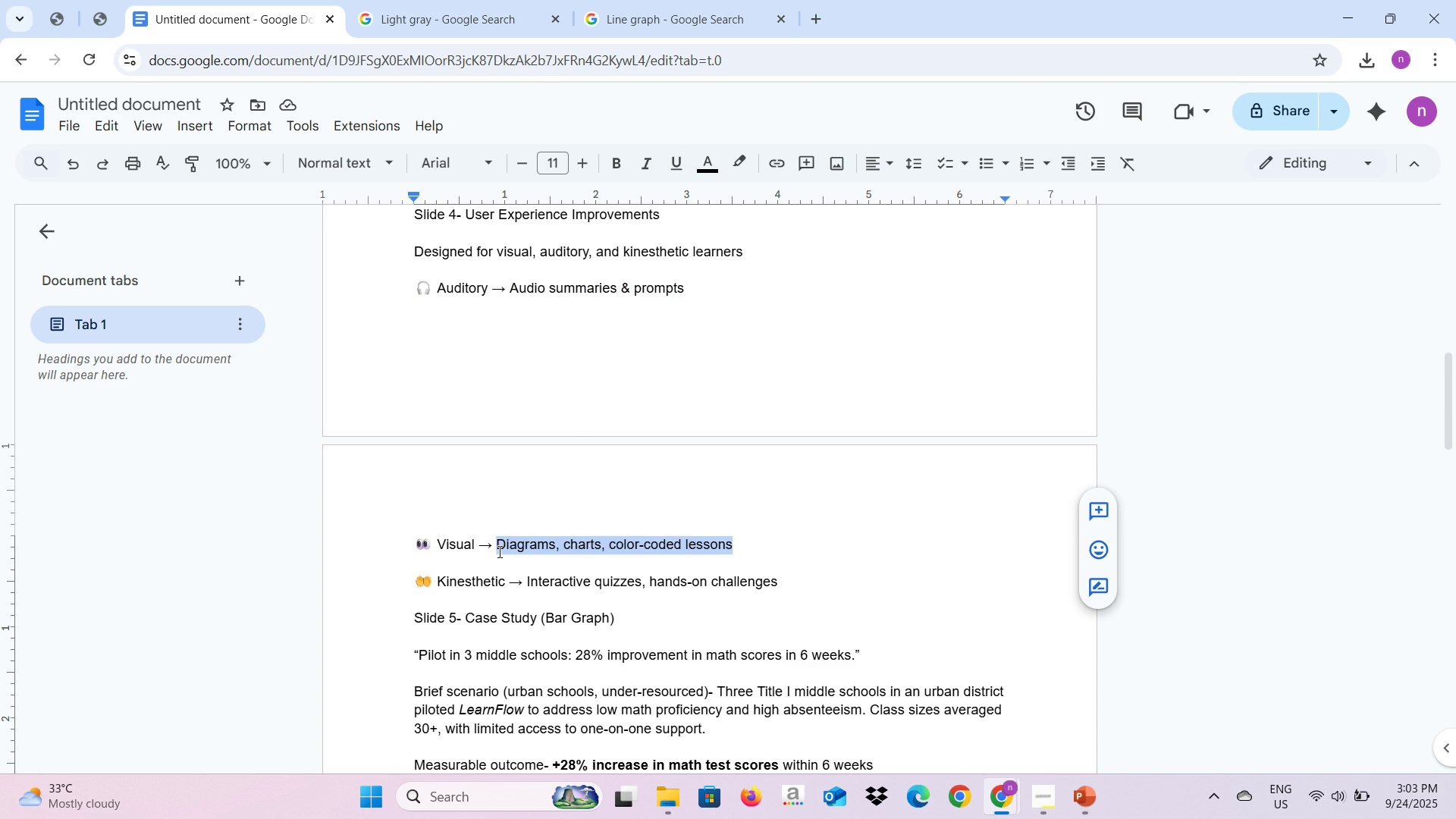 
key(Alt+Tab)
 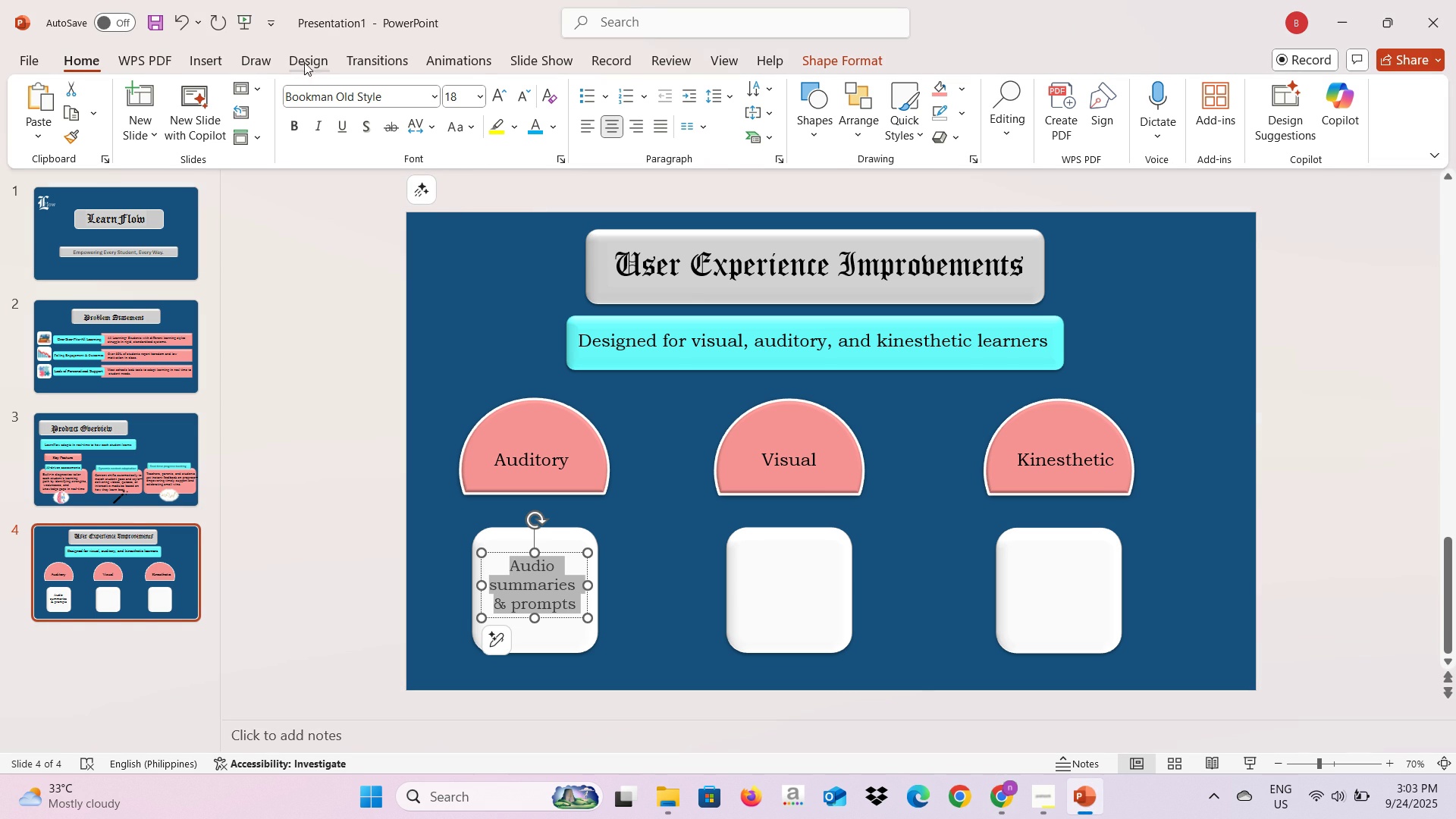 
left_click([189, 63])
 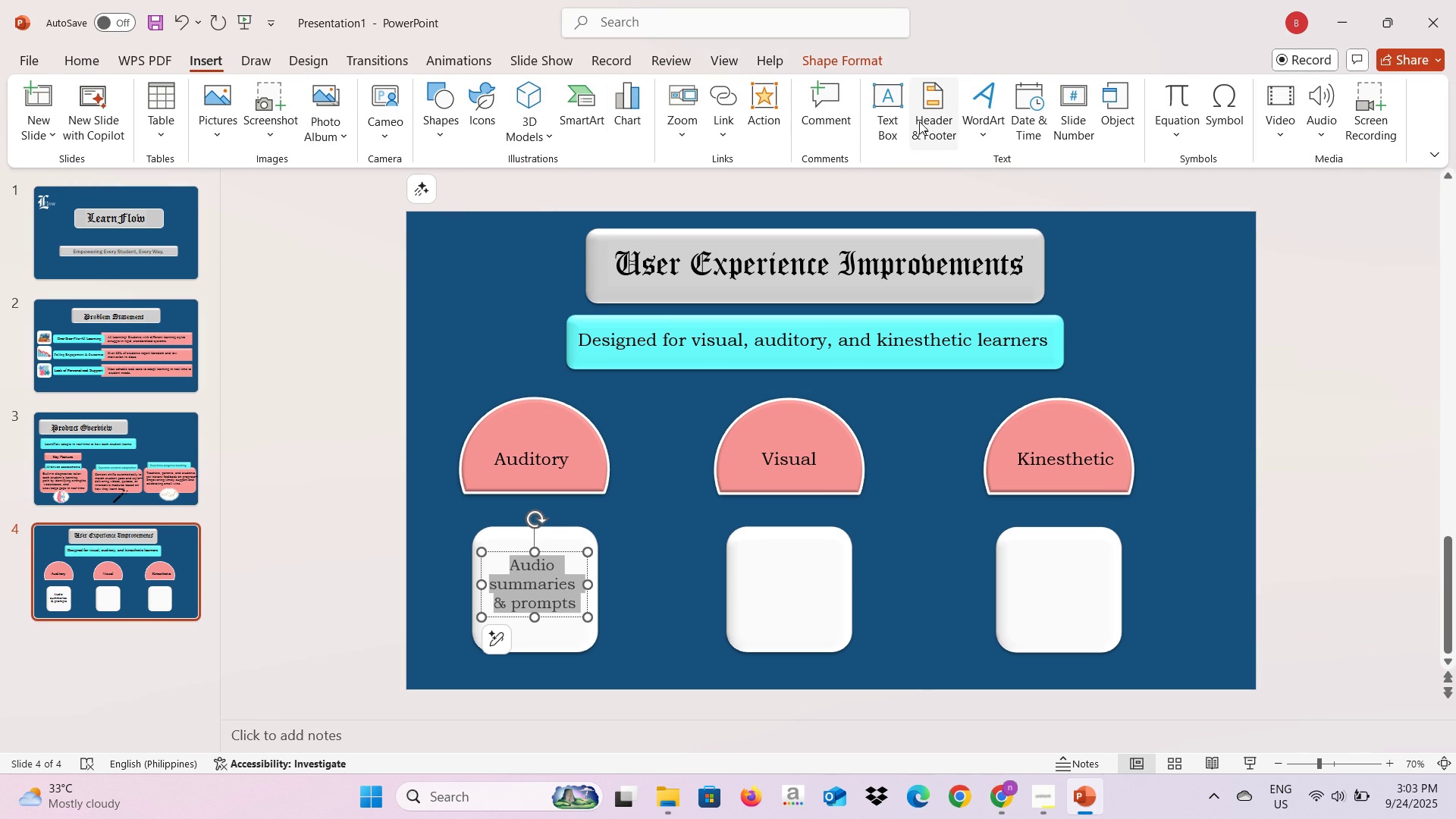 
left_click([896, 126])
 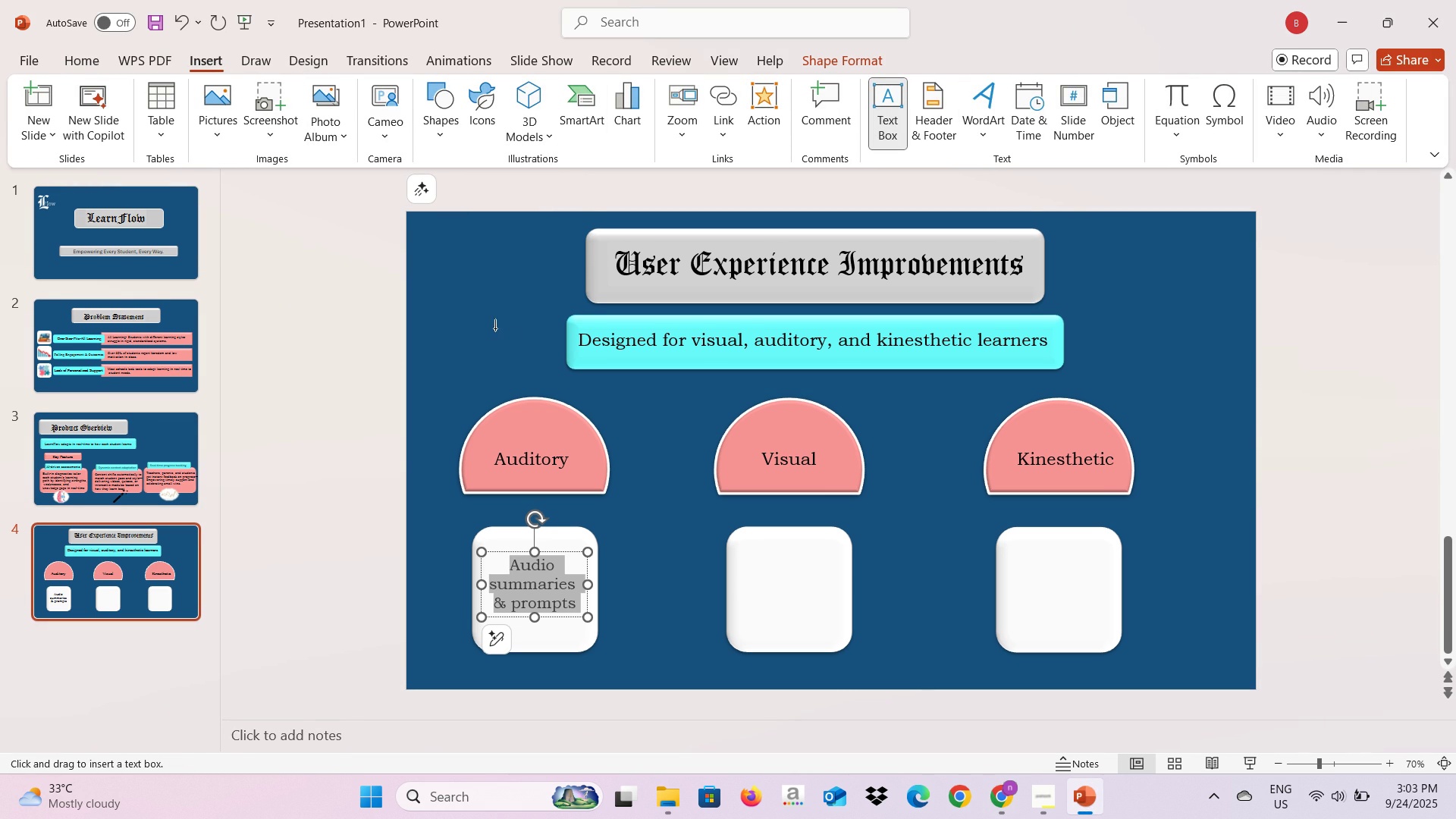 
left_click([491, 327])